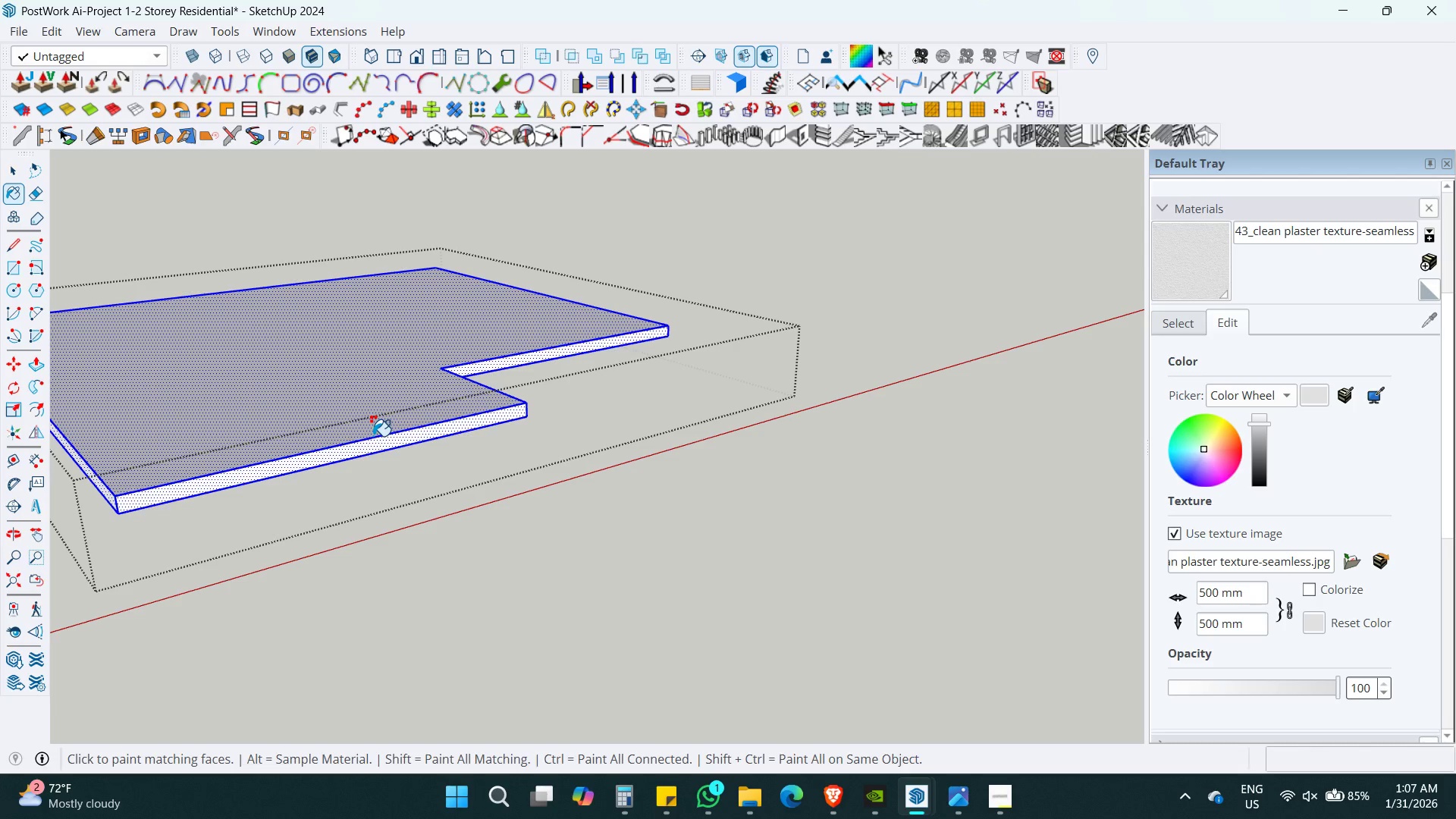 
left_click([373, 436])
 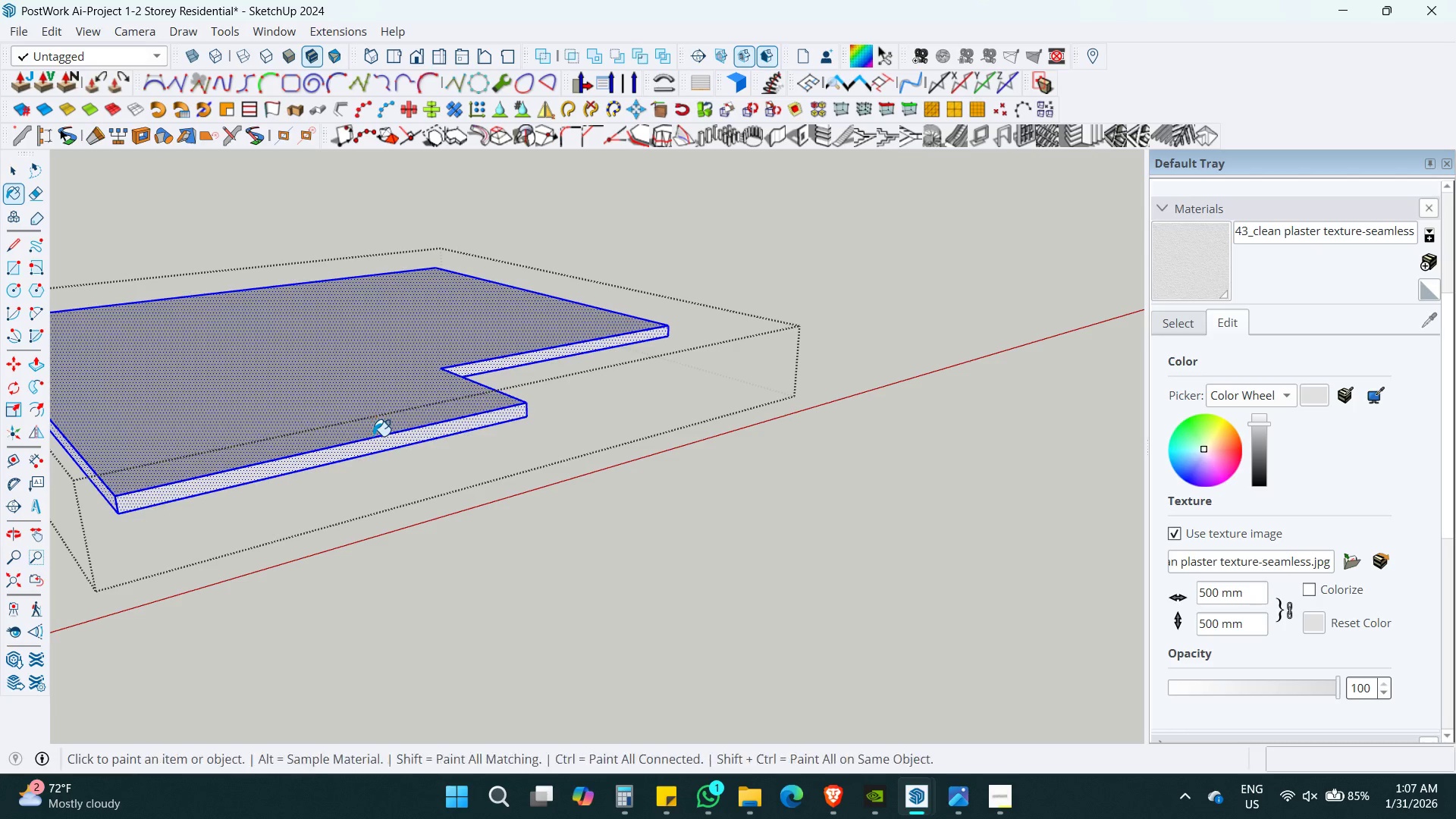 
key(Space)
 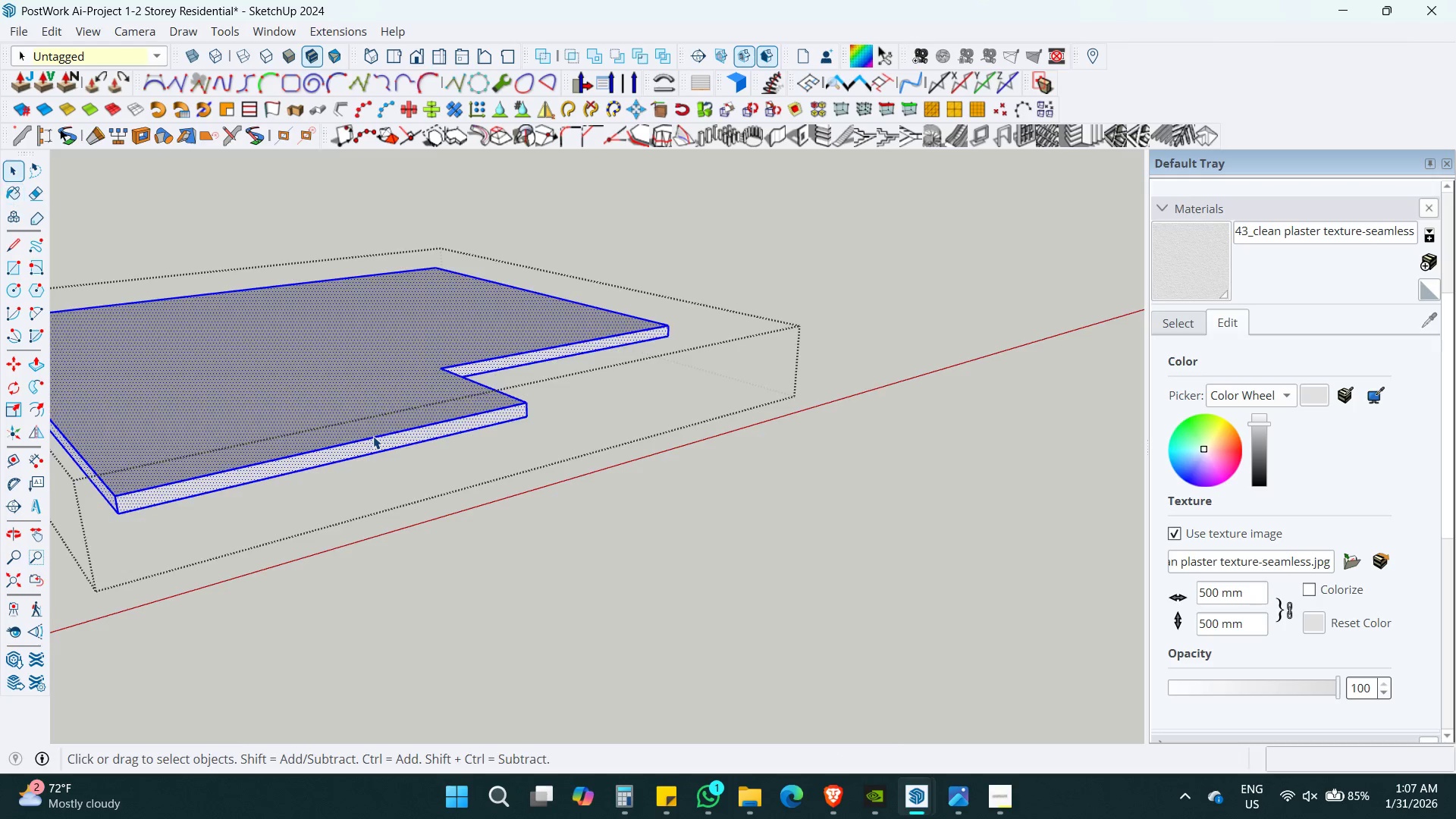 
key(Escape)
 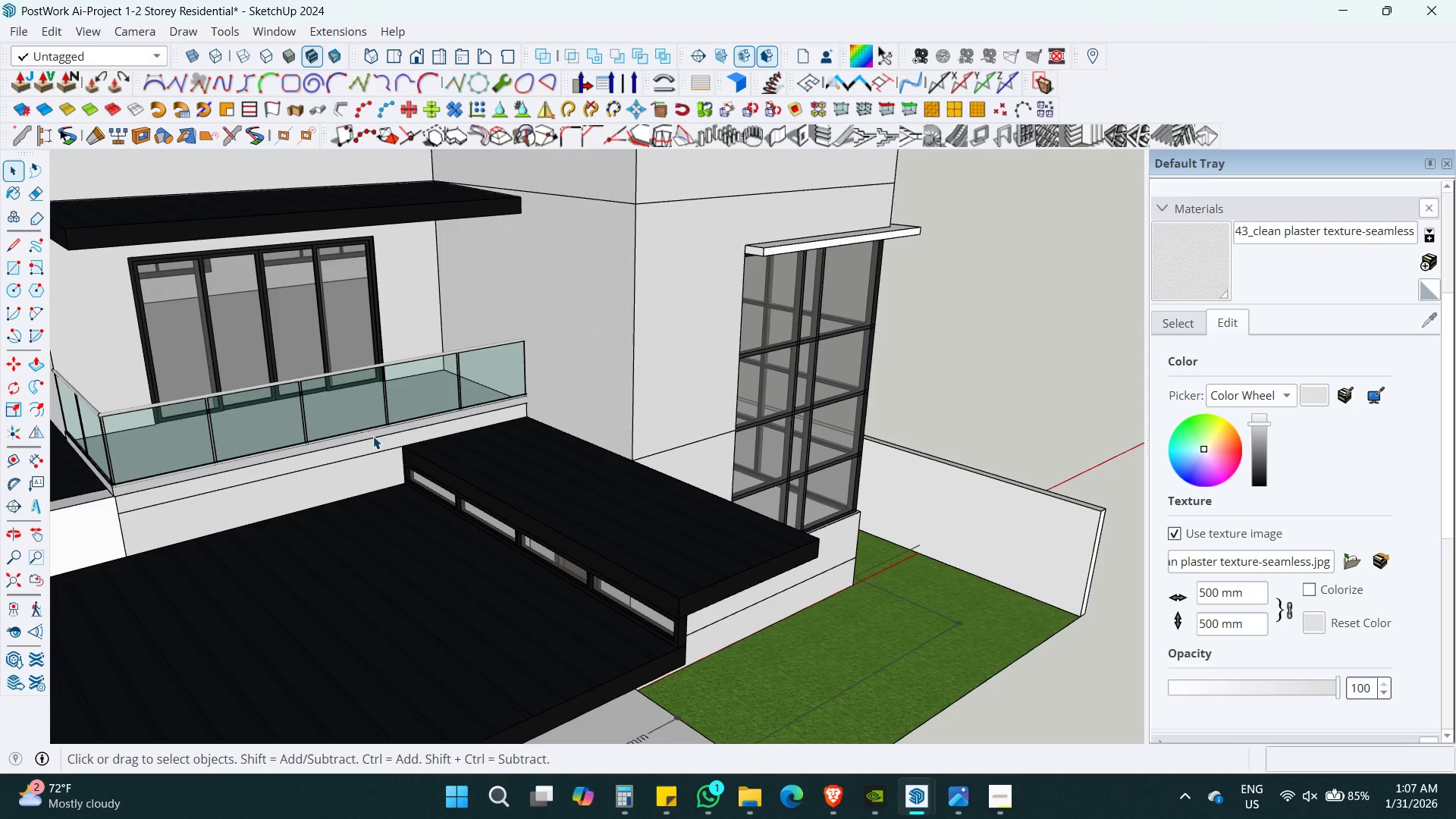 
key(Escape)
 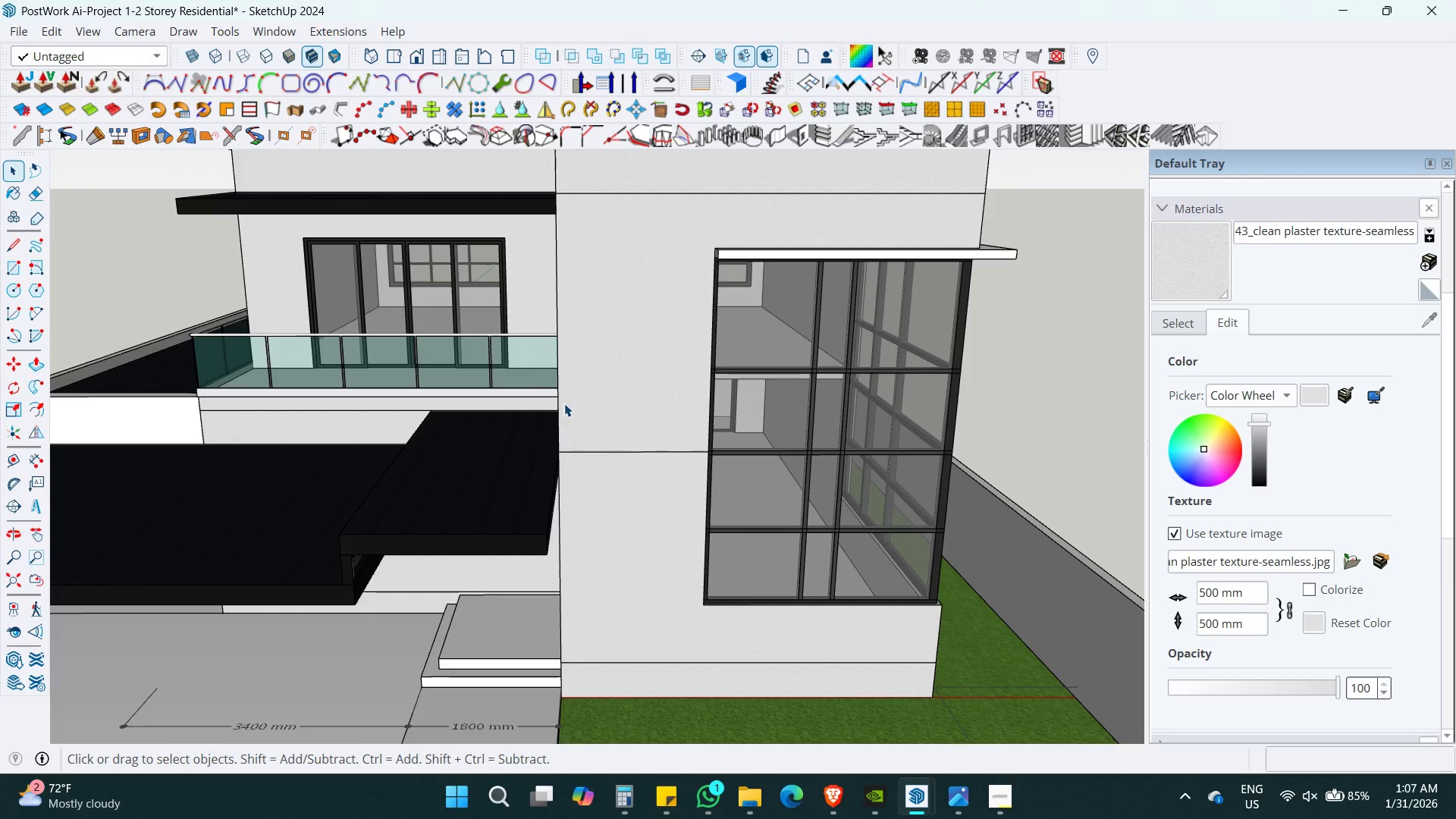 
double_click([611, 381])
 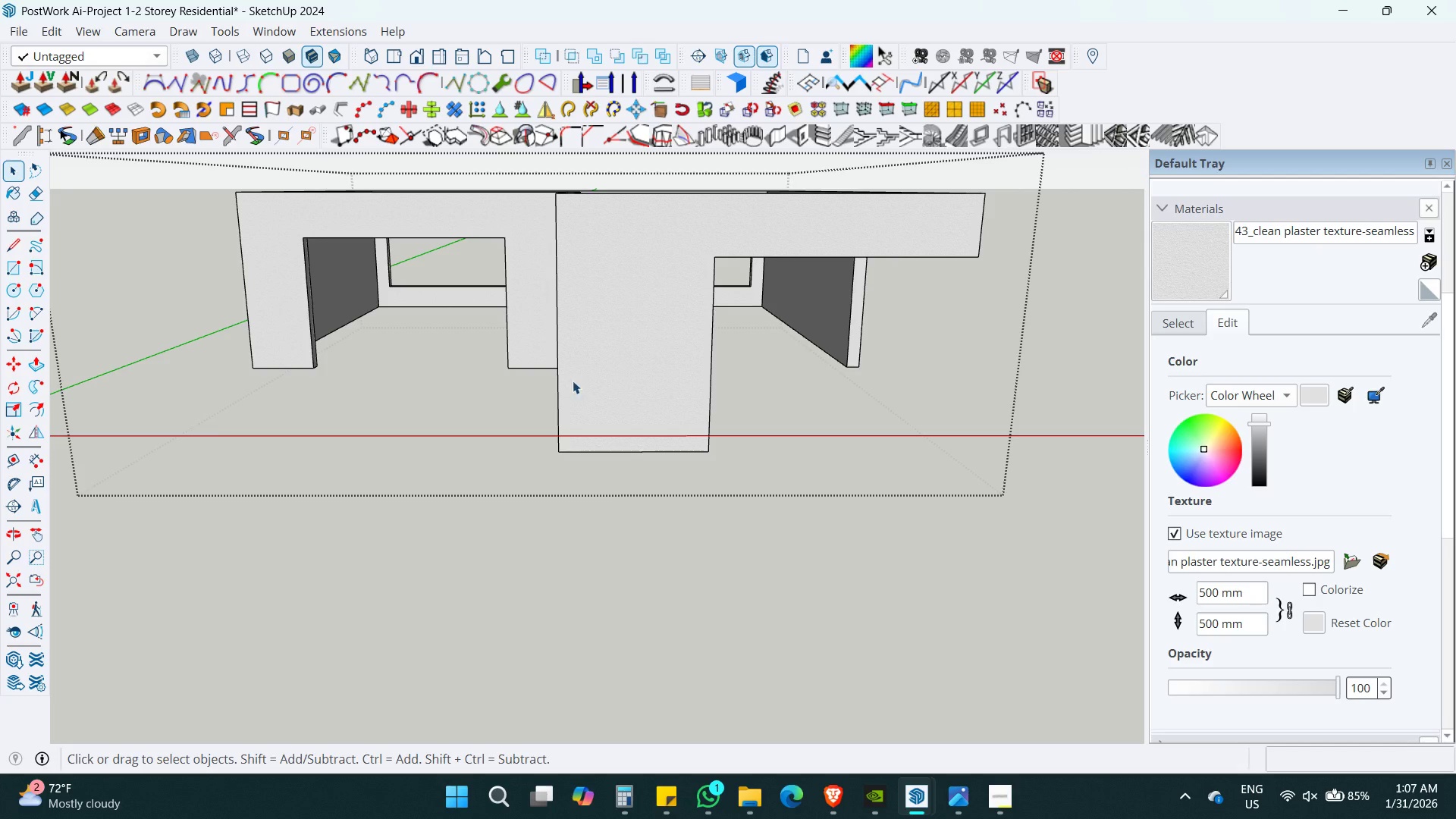 
left_click([564, 374])
 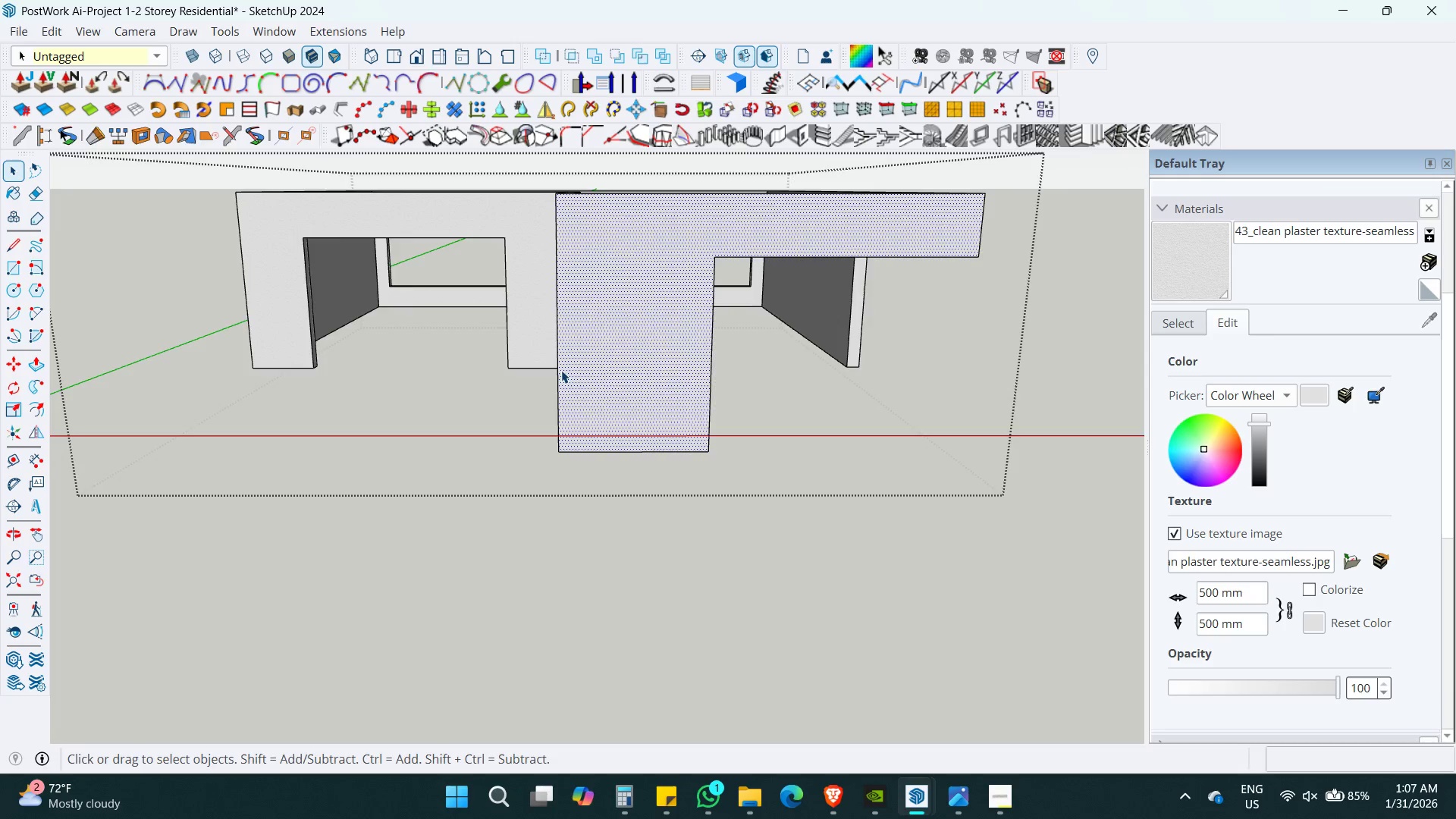 
key(Escape)
 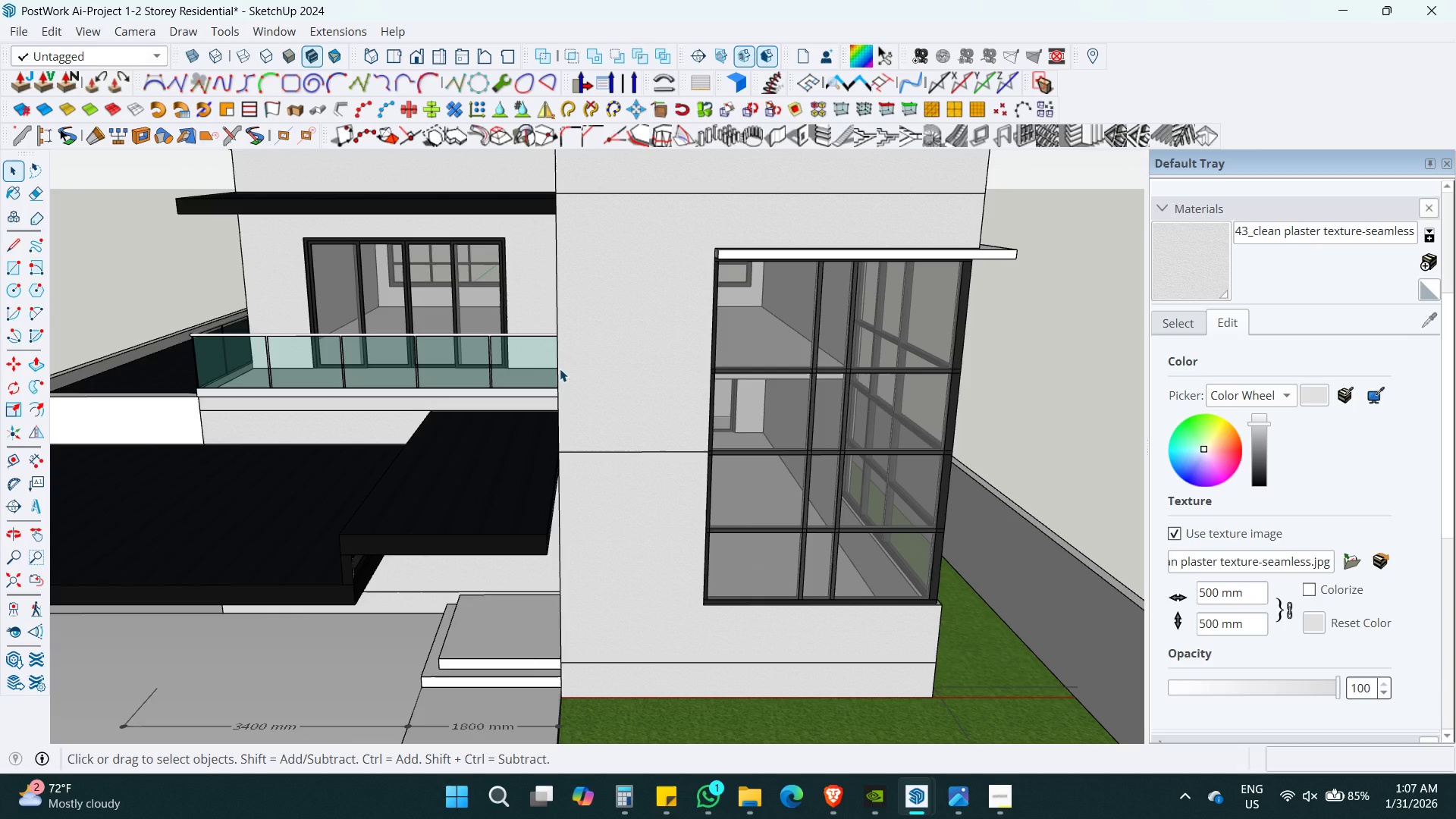 
left_click([560, 369])
 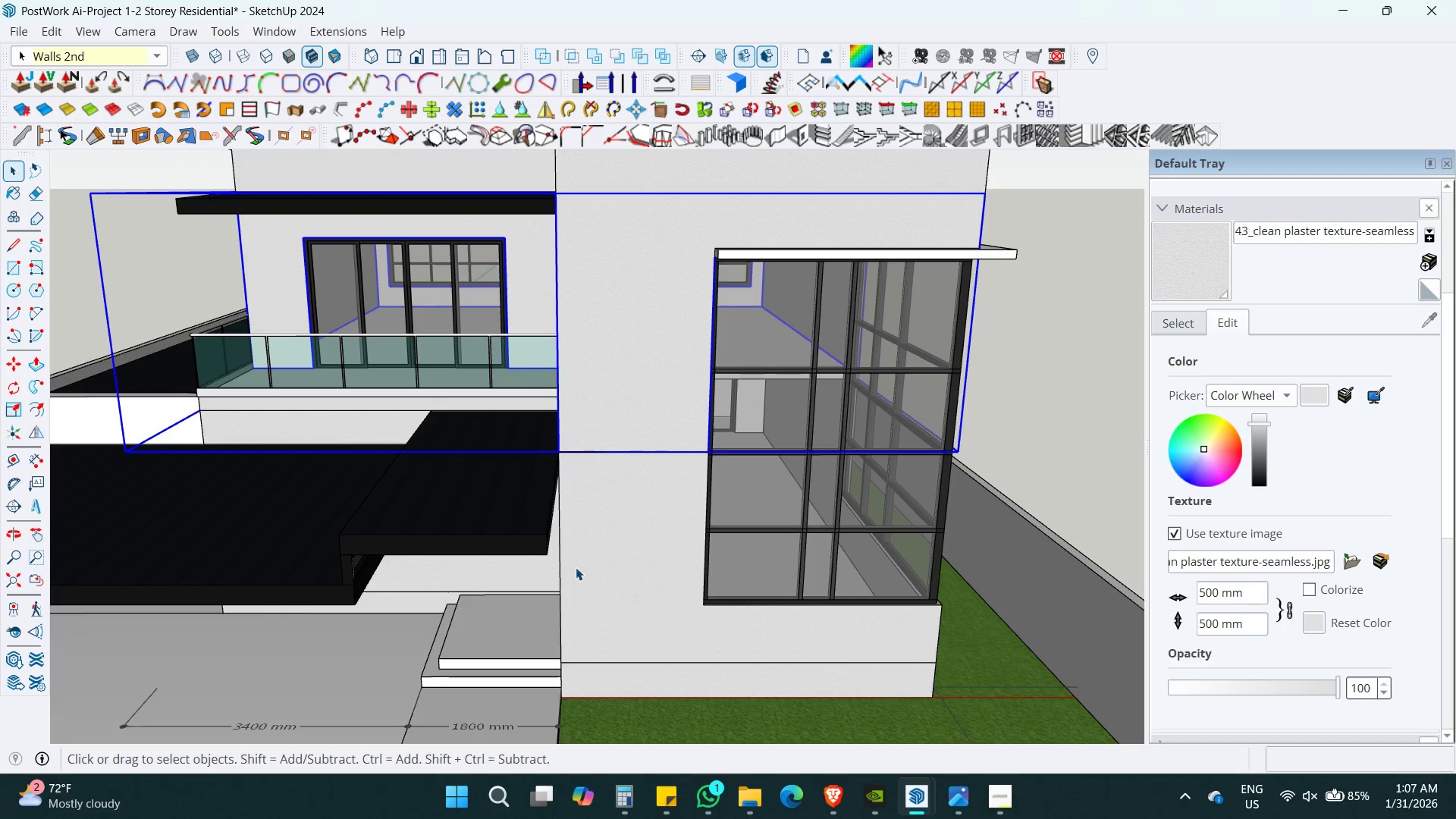 
left_click([576, 570])
 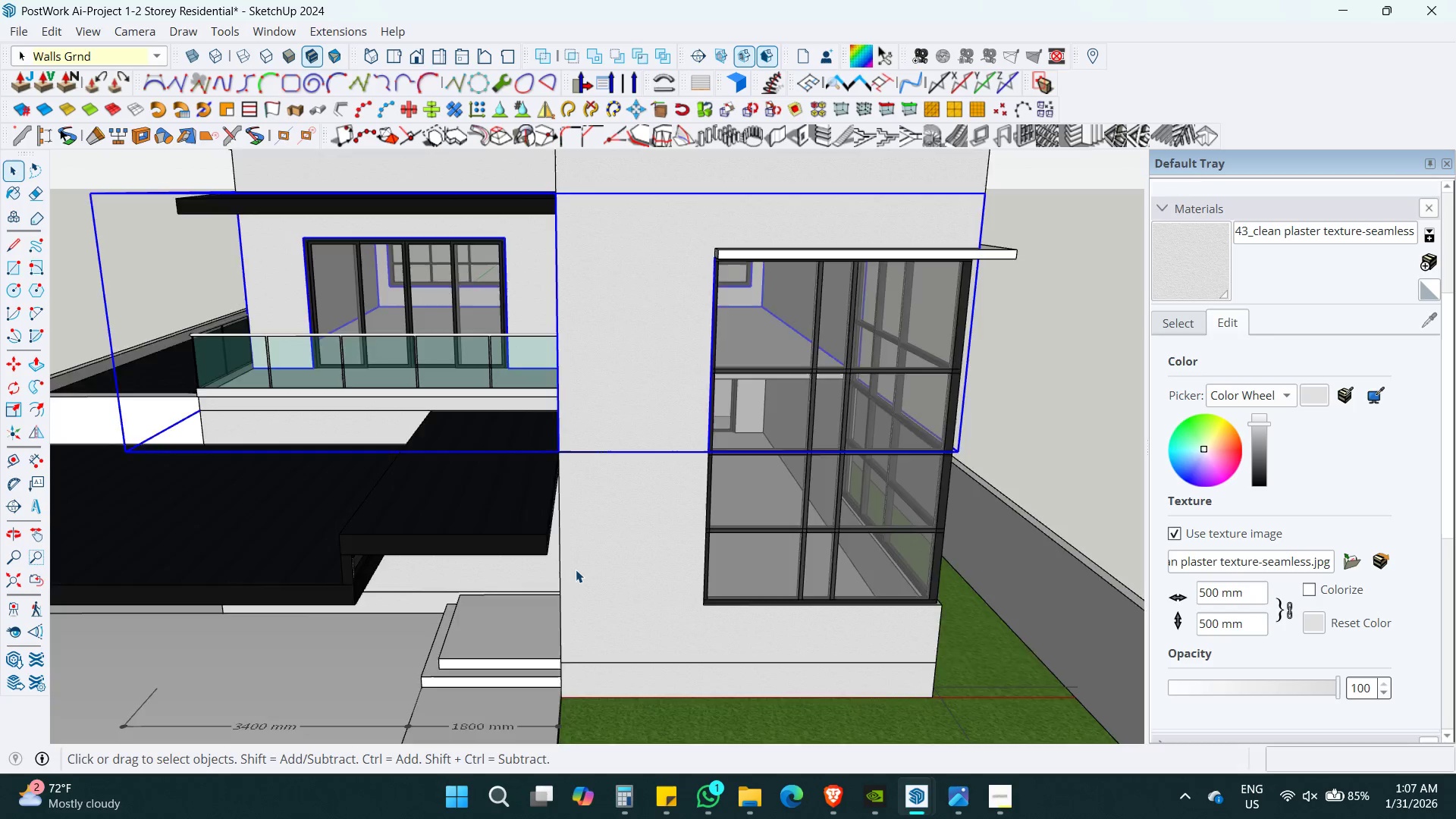 
left_click_drag(start_coordinate=[576, 570], to_coordinate=[570, 572])
 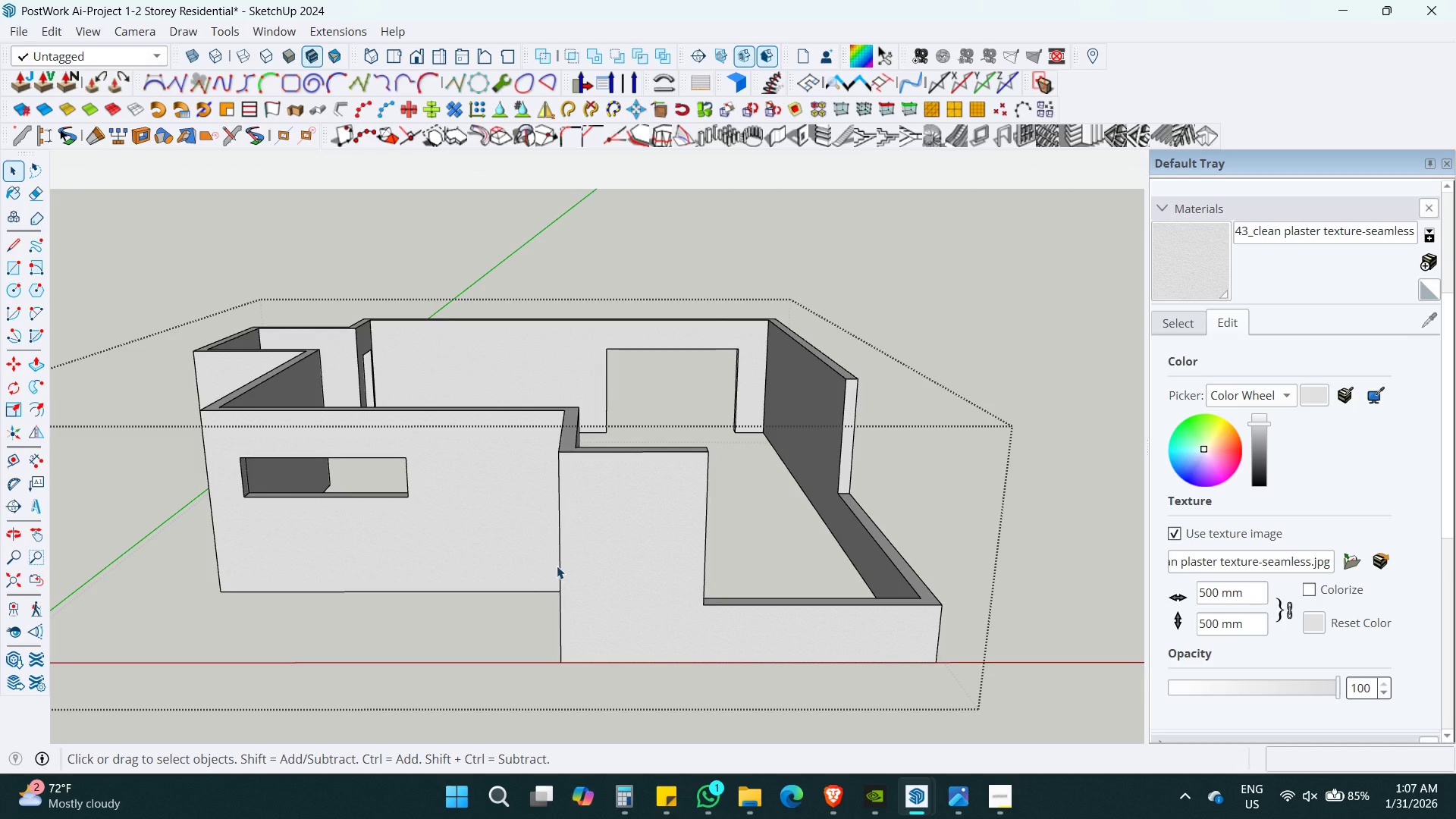 
triple_click([557, 566])
 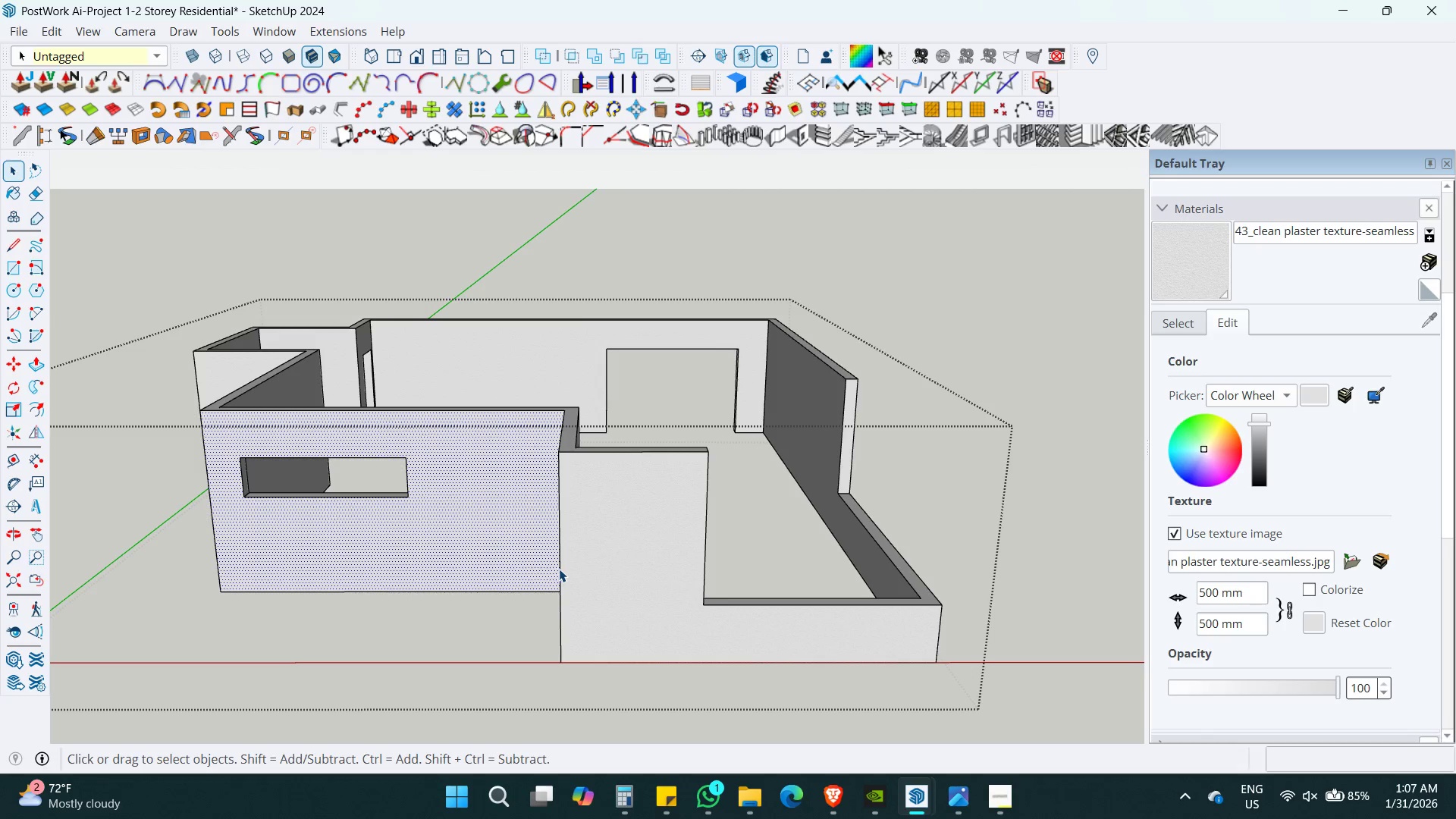 
triple_click([559, 569])
 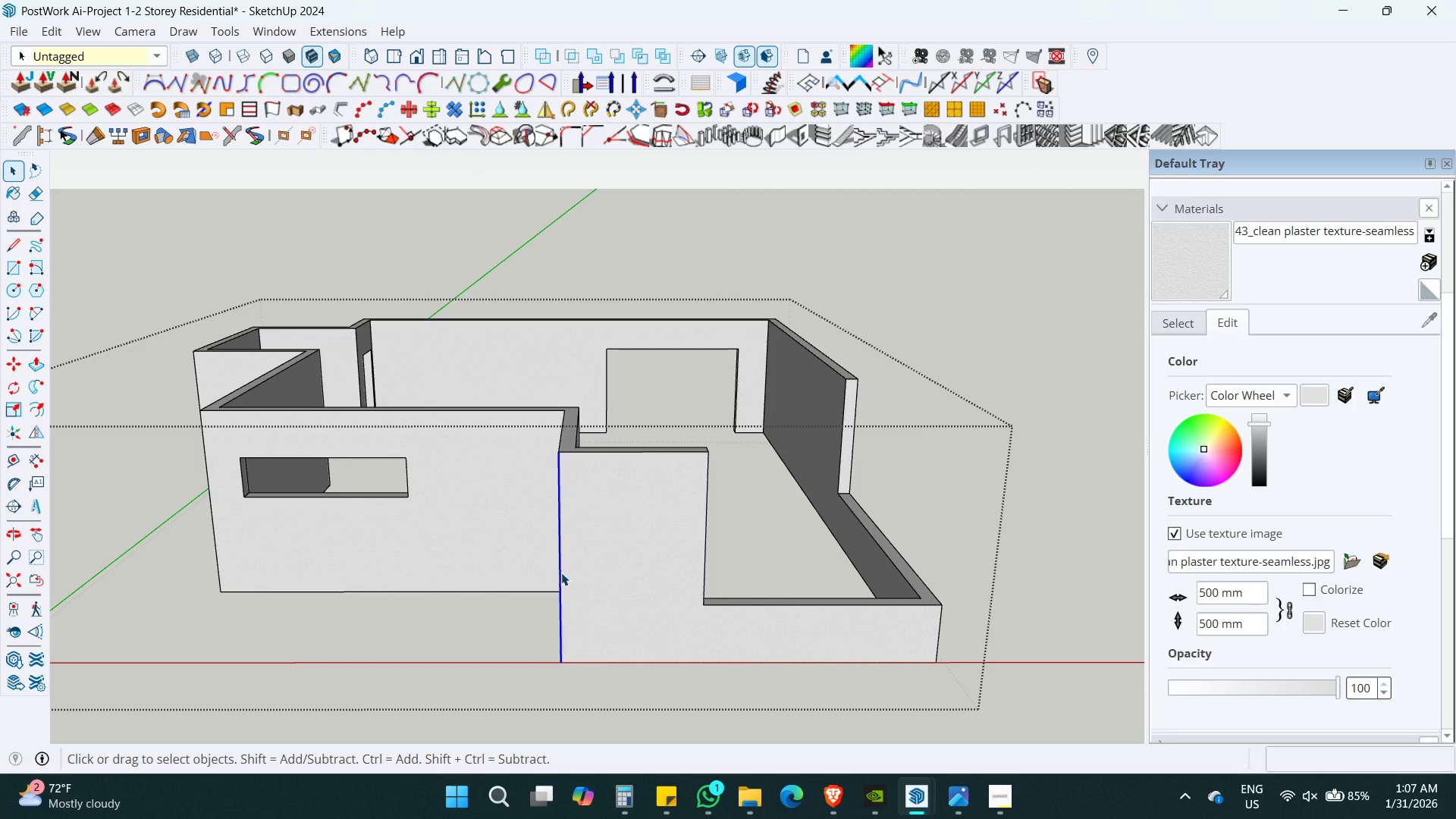 
scroll: coordinate [564, 573], scroll_direction: up, amount: 3.0
 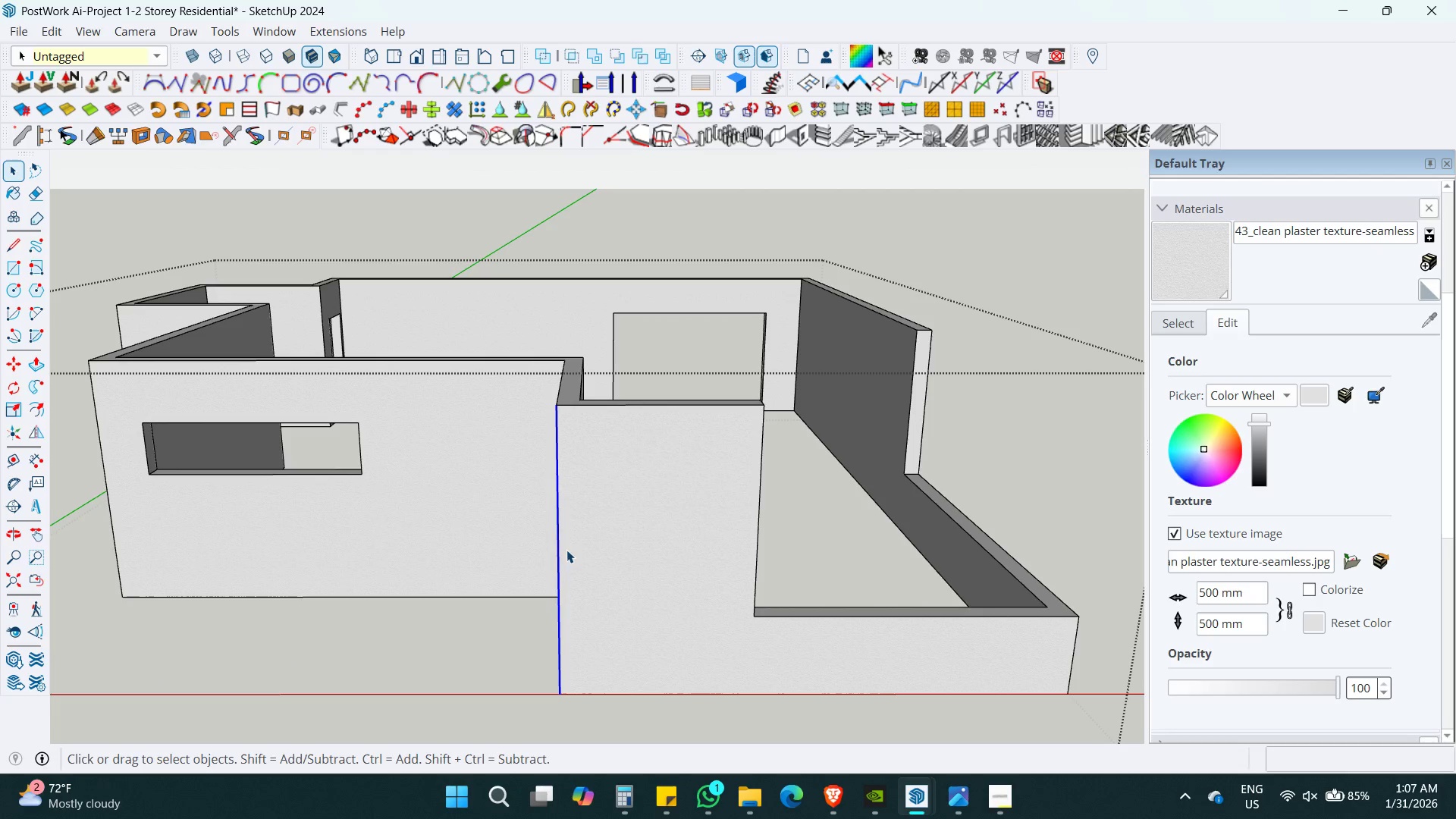 
key(M)
 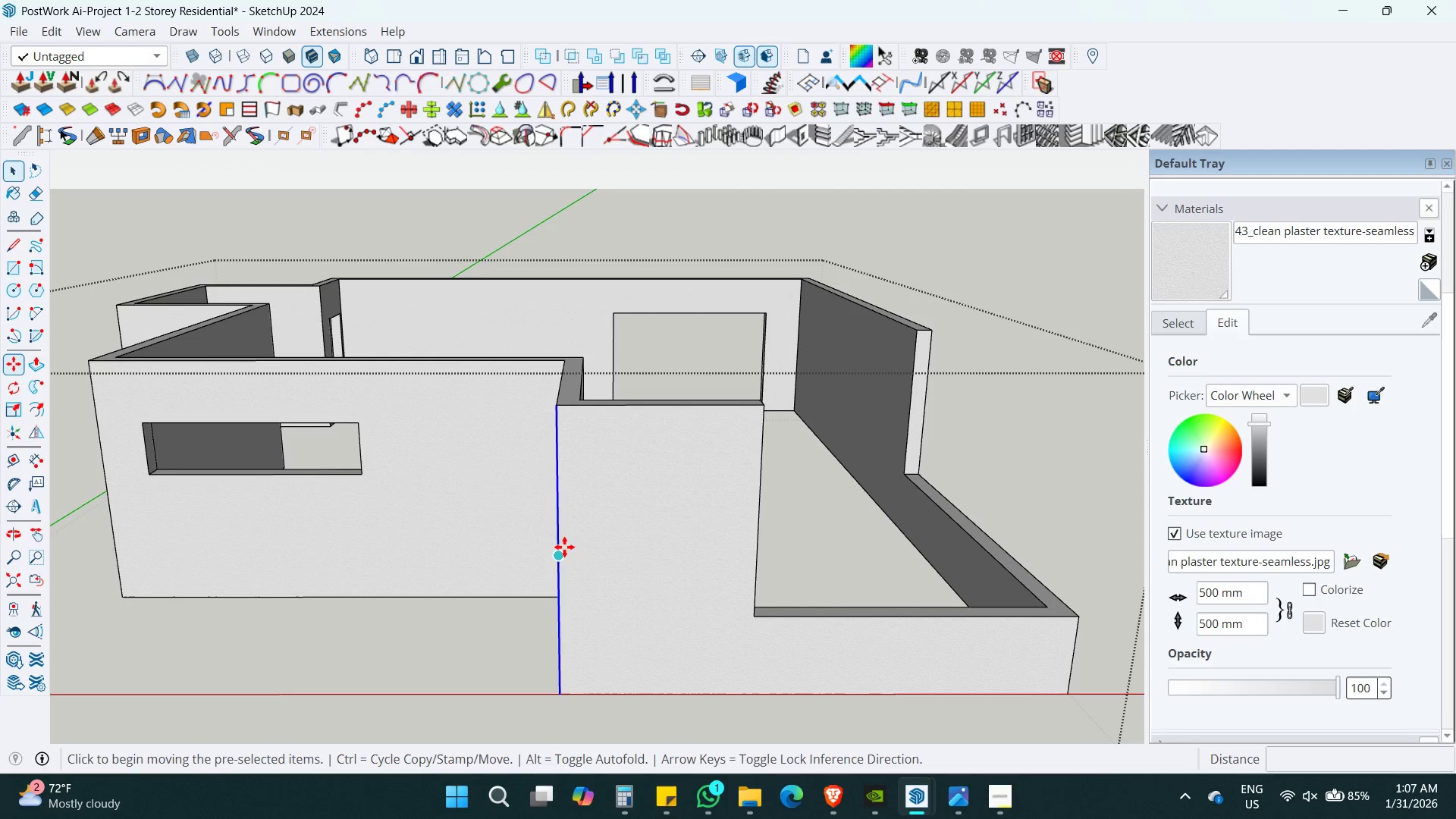 
key(Control+ControlLeft)
 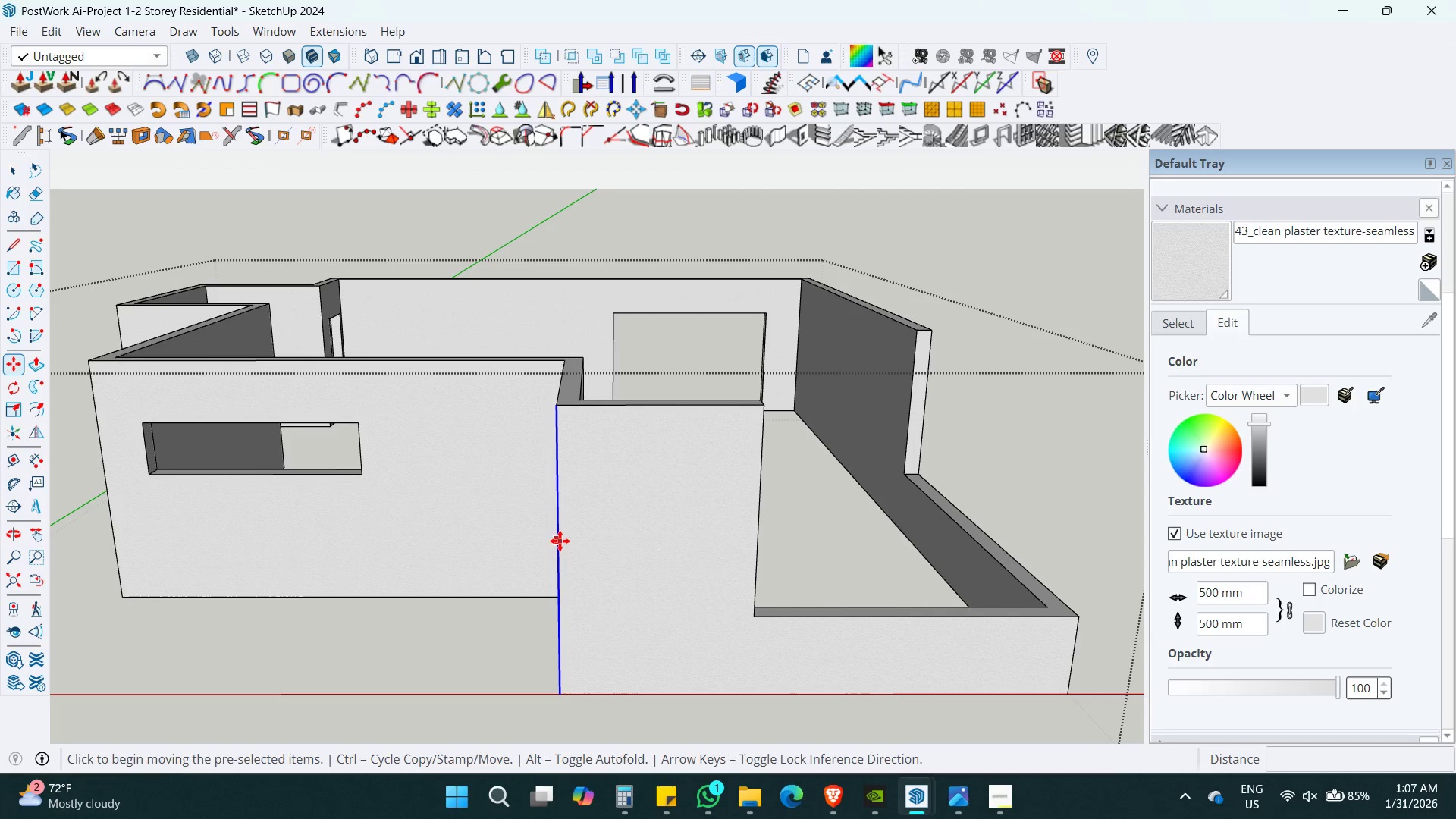 
left_click([560, 539])
 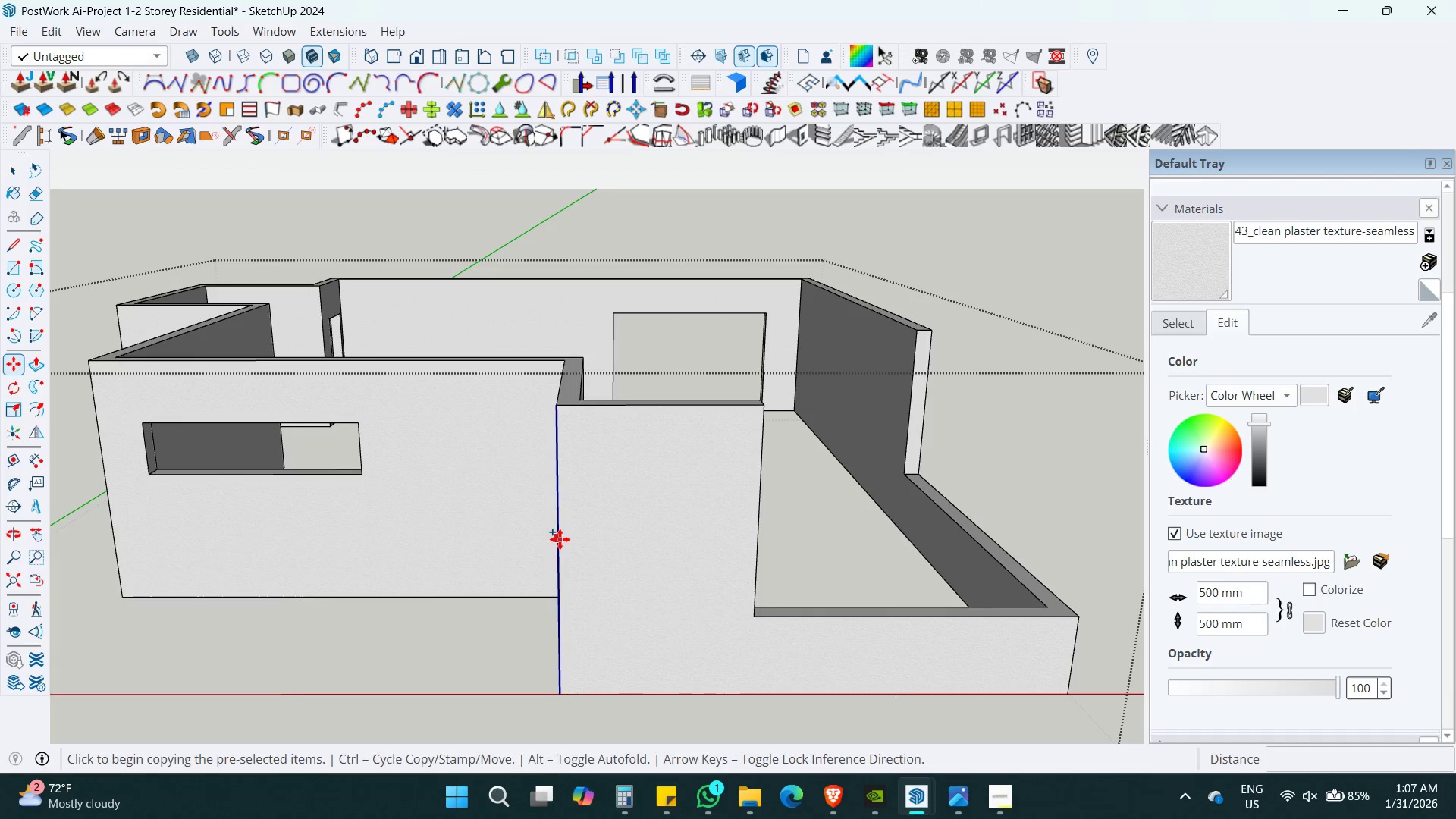 
key(ArrowDown)
 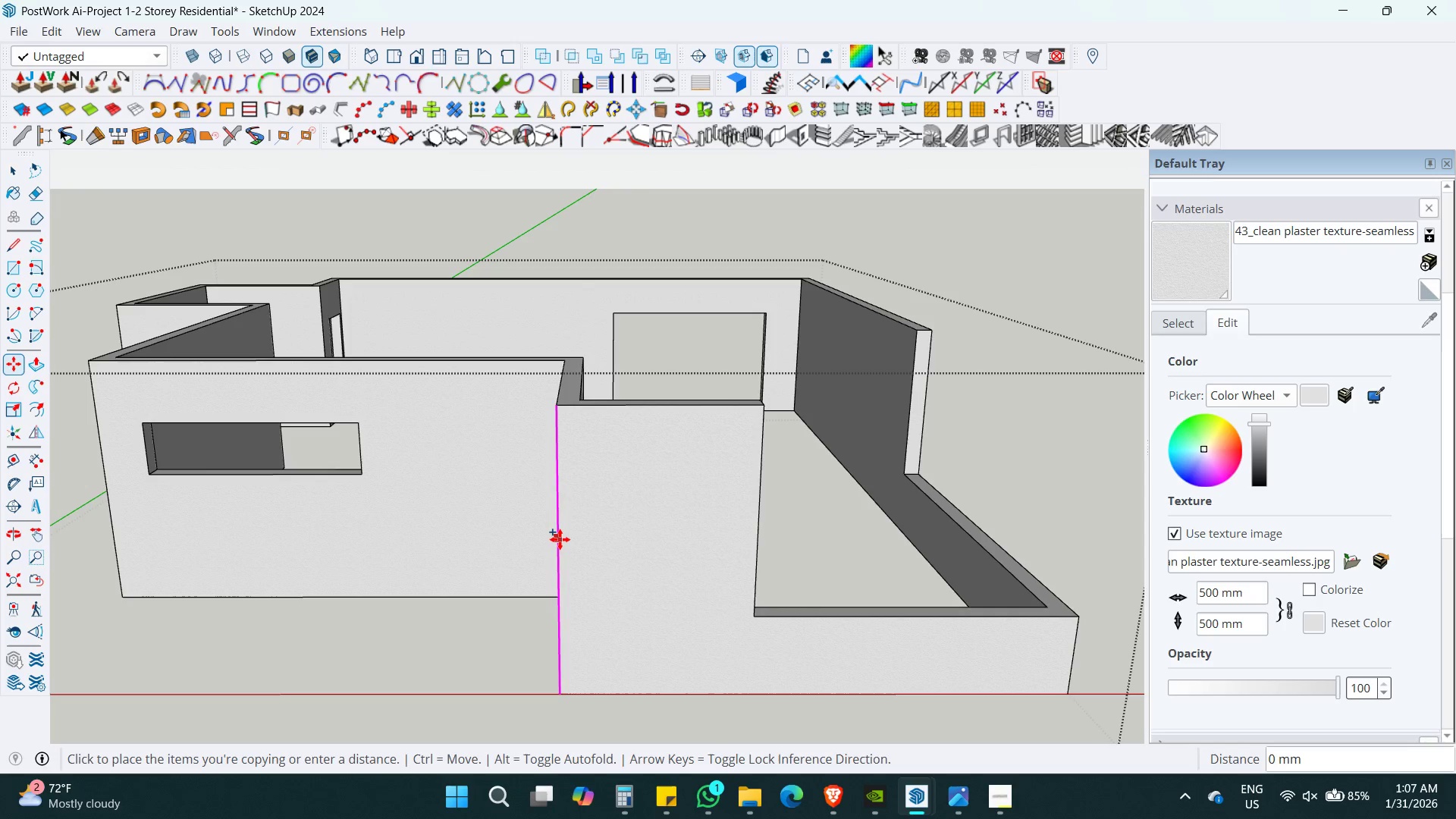 
key(ArrowRight)
 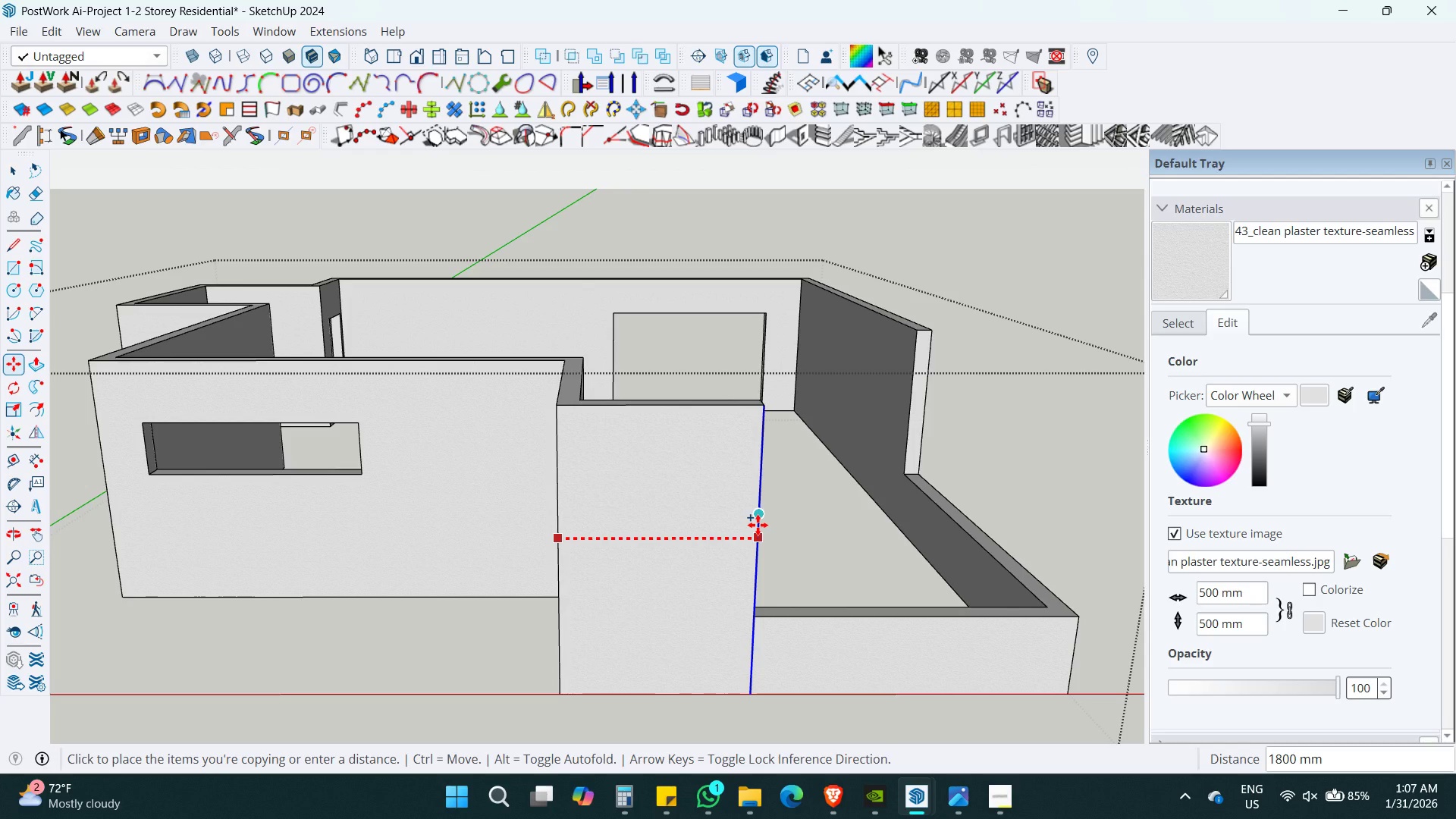 
left_click([758, 525])
 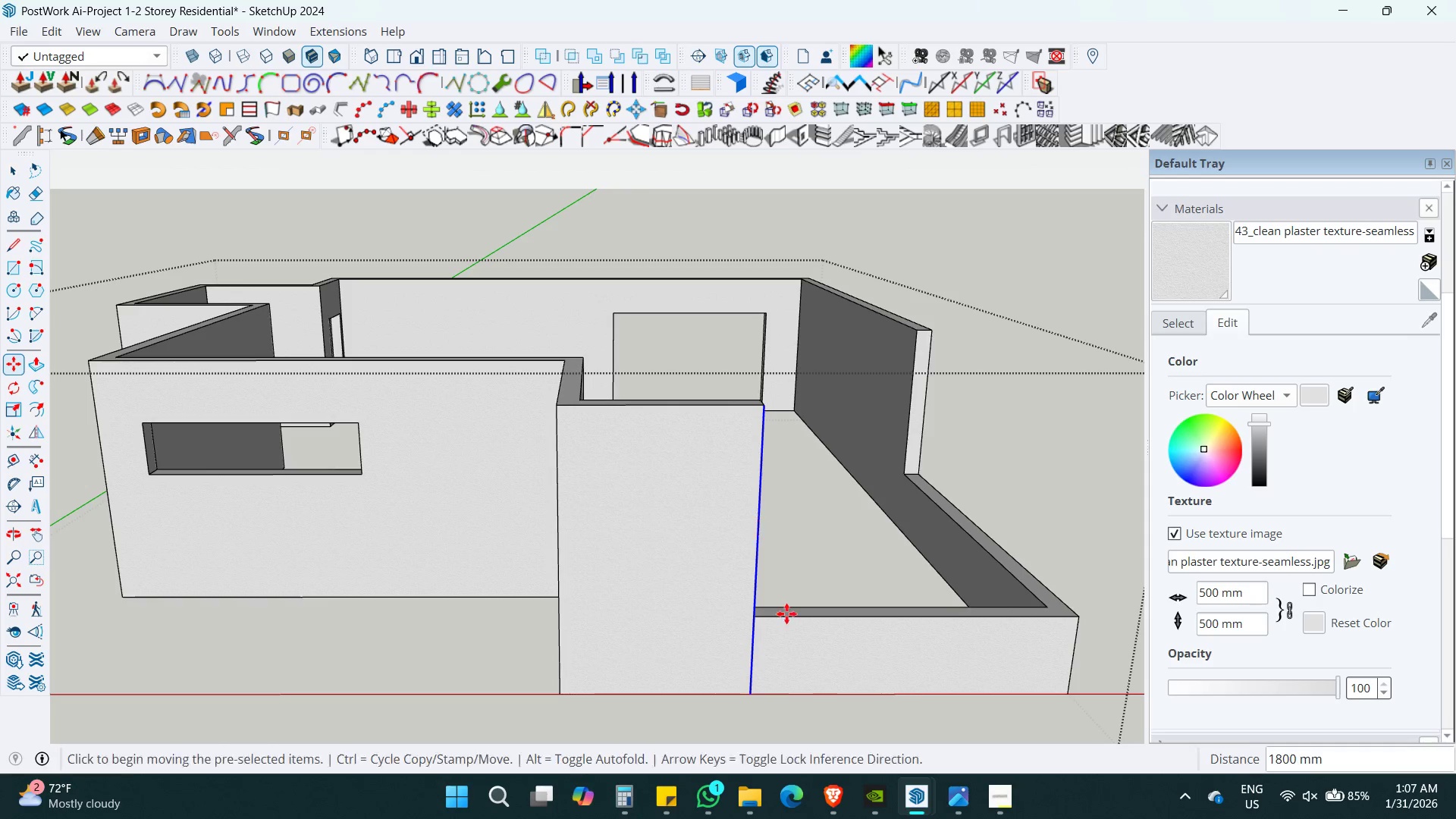 
key(Space)
 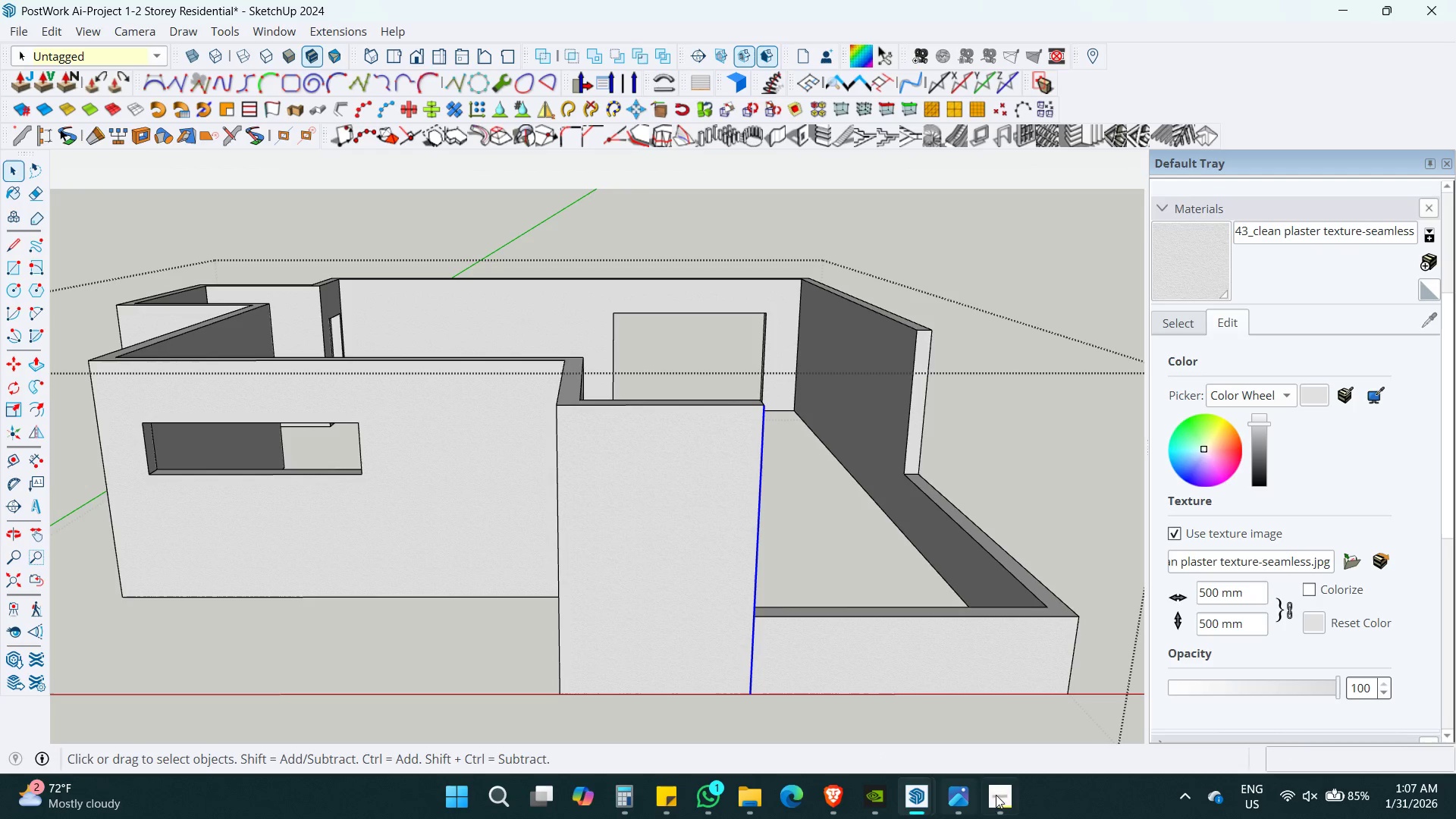 
left_click([1003, 795])